 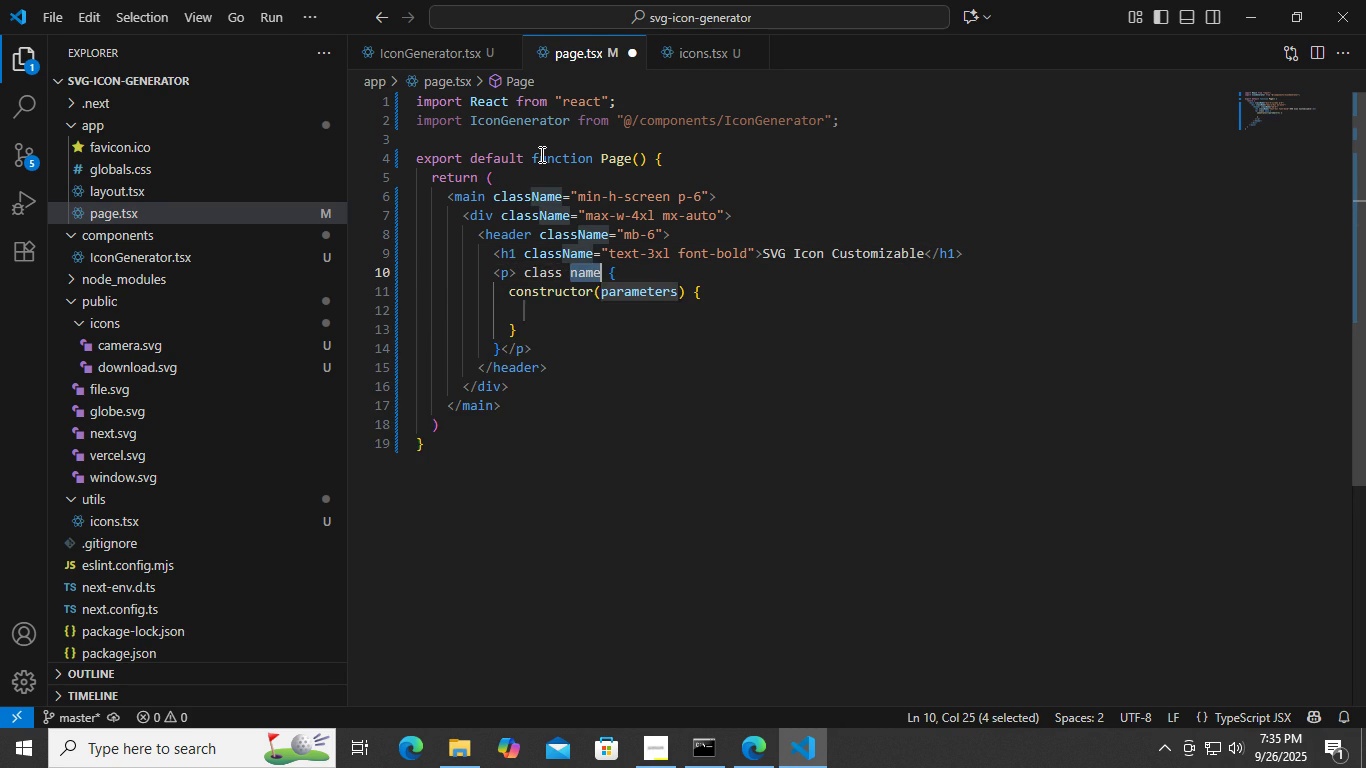 
key(Control+ControlLeft)
 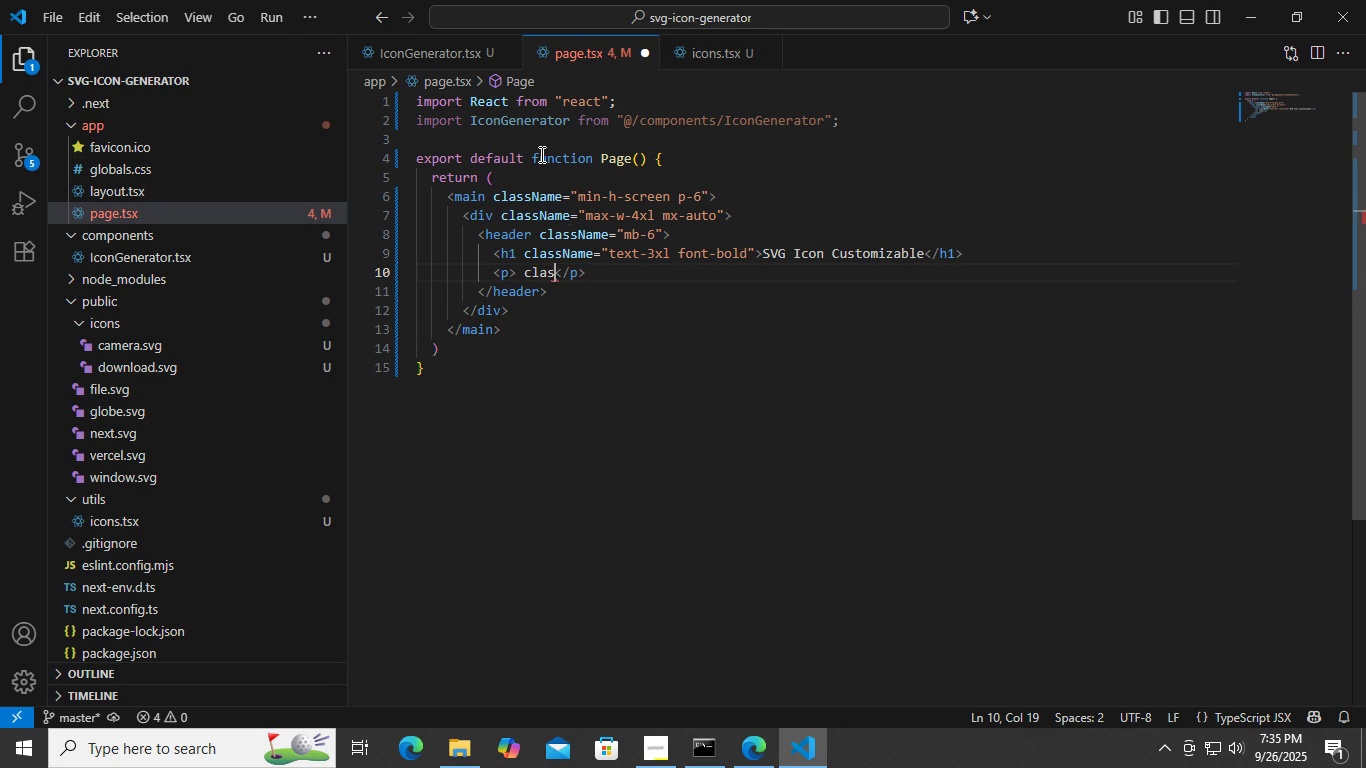 
key(Control+Z)
 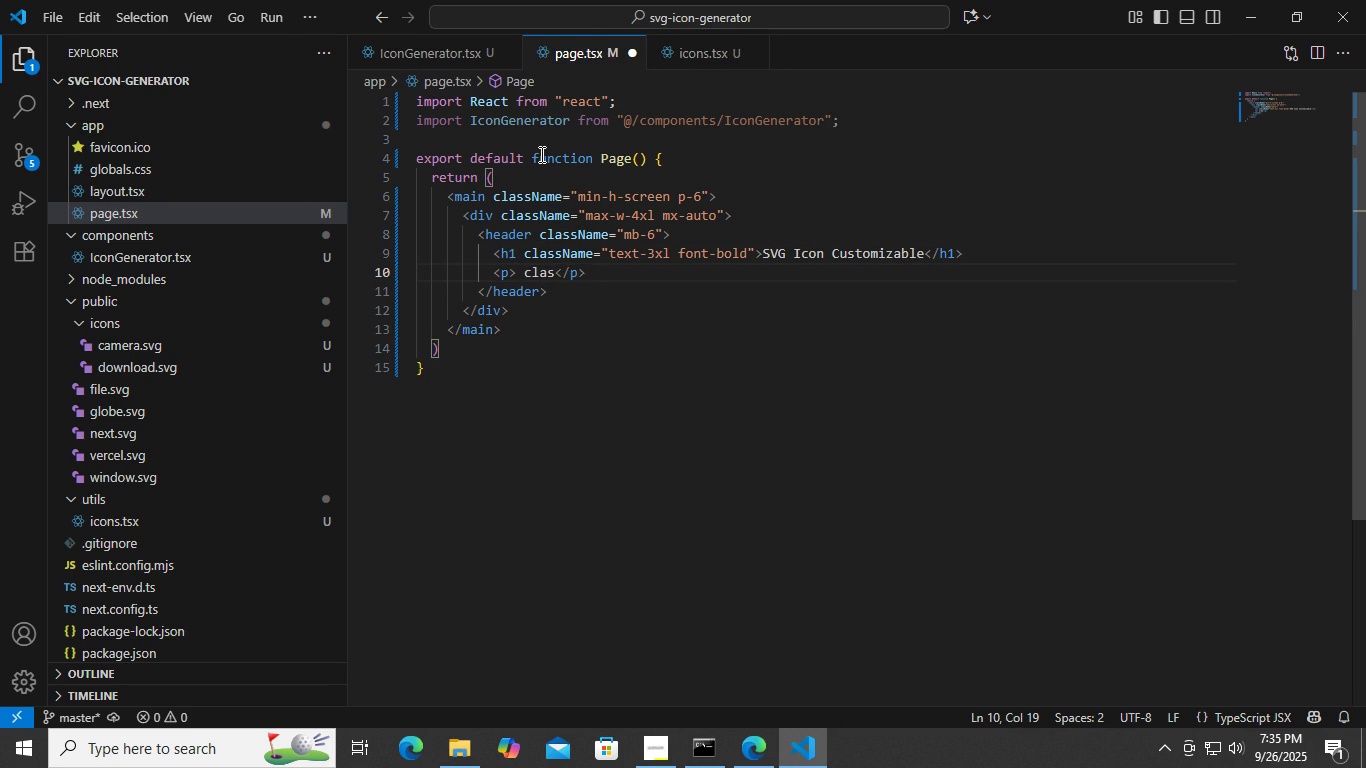 
type(na)
 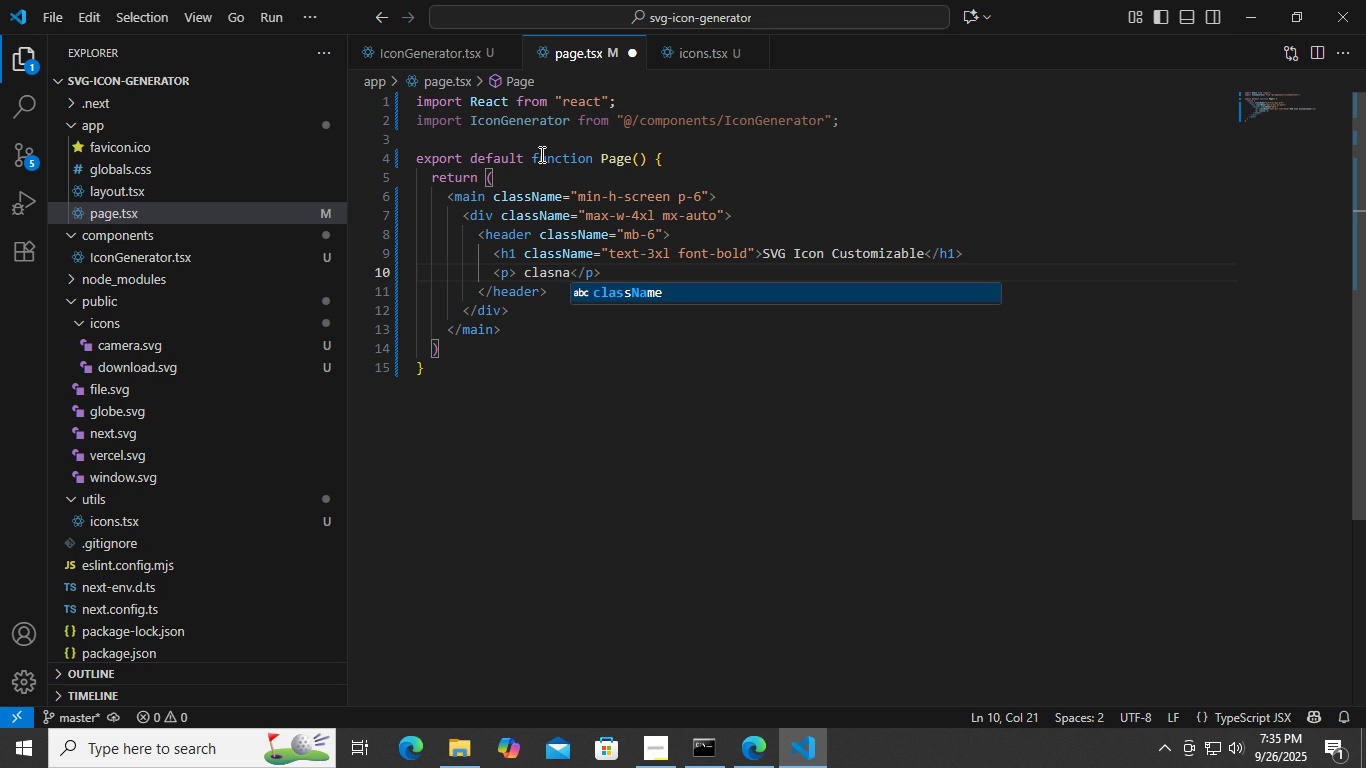 
key(Enter)
 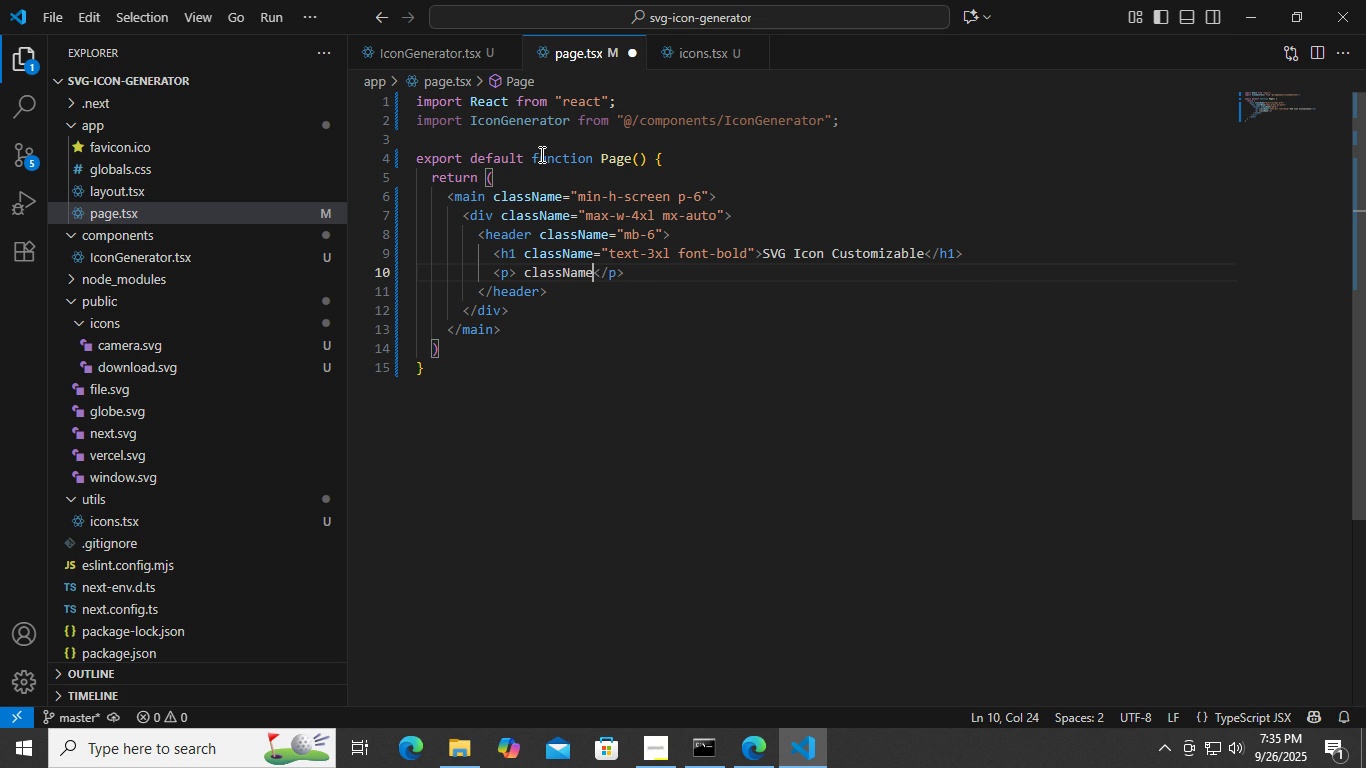 
key(Equal)
 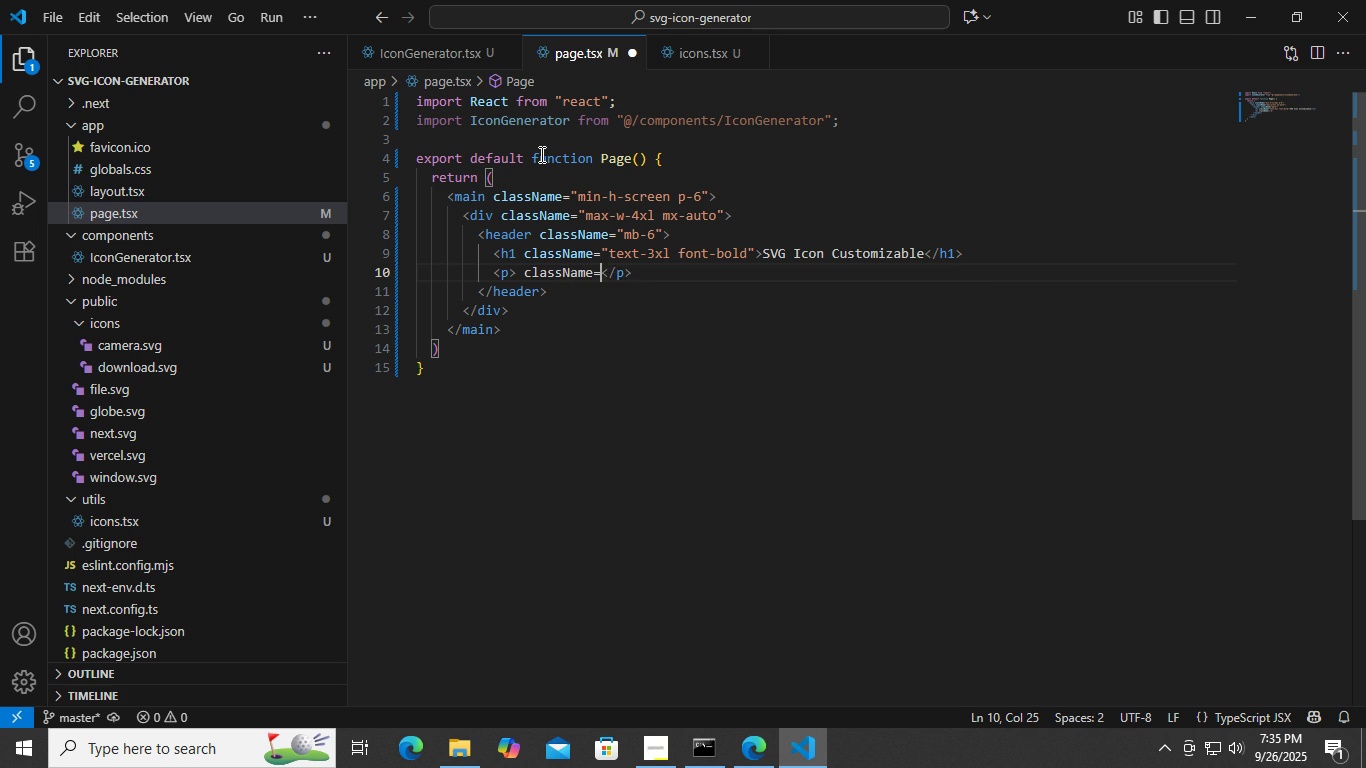 
key(Shift+ShiftLeft)
 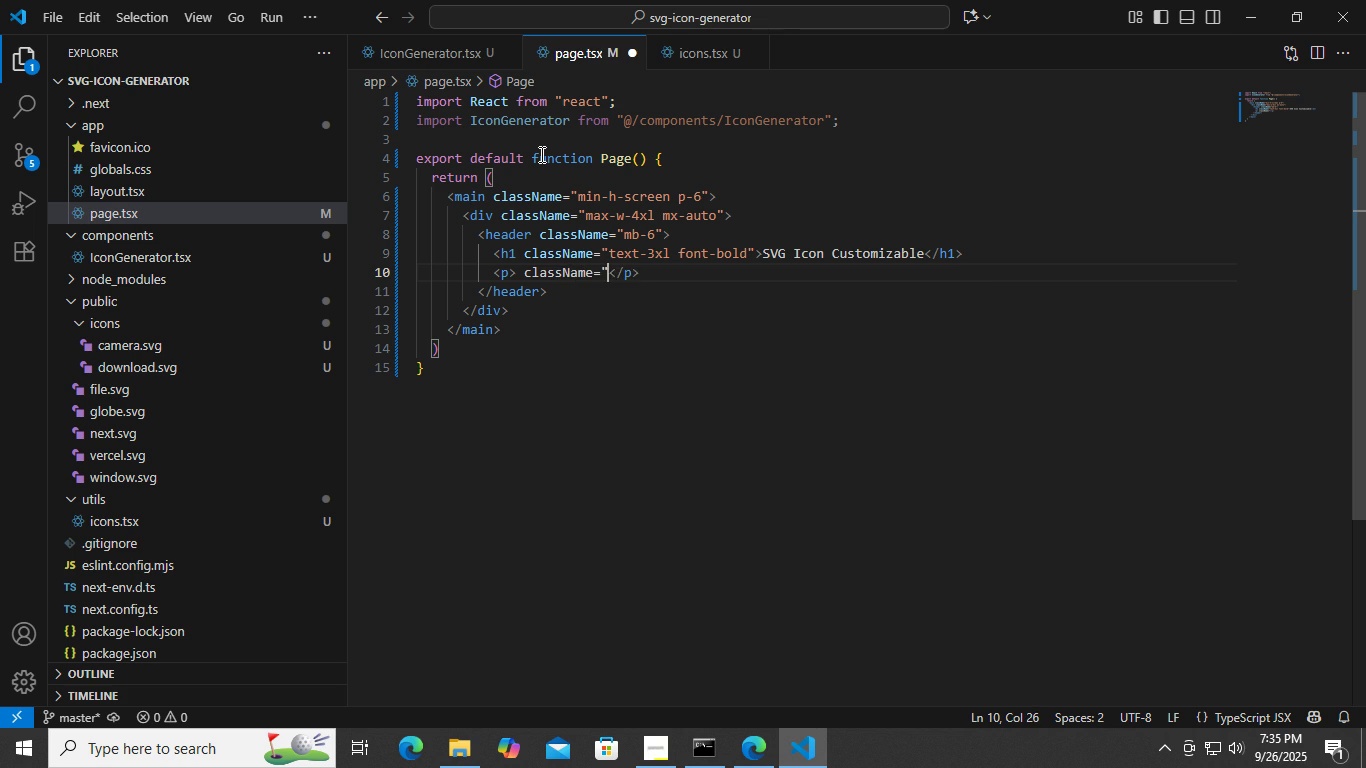 
key(Shift+Quote)